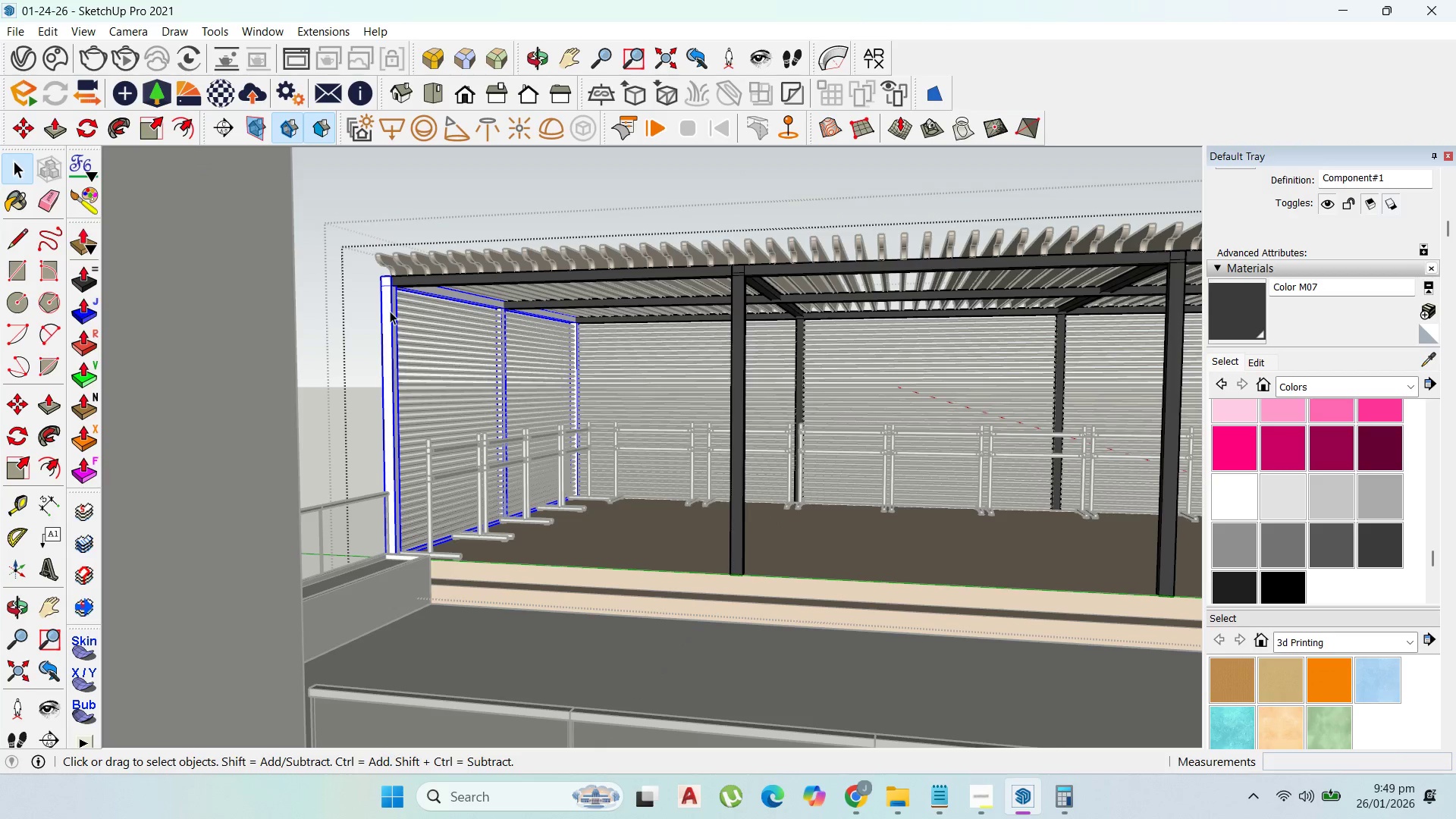 
double_click([390, 311])
 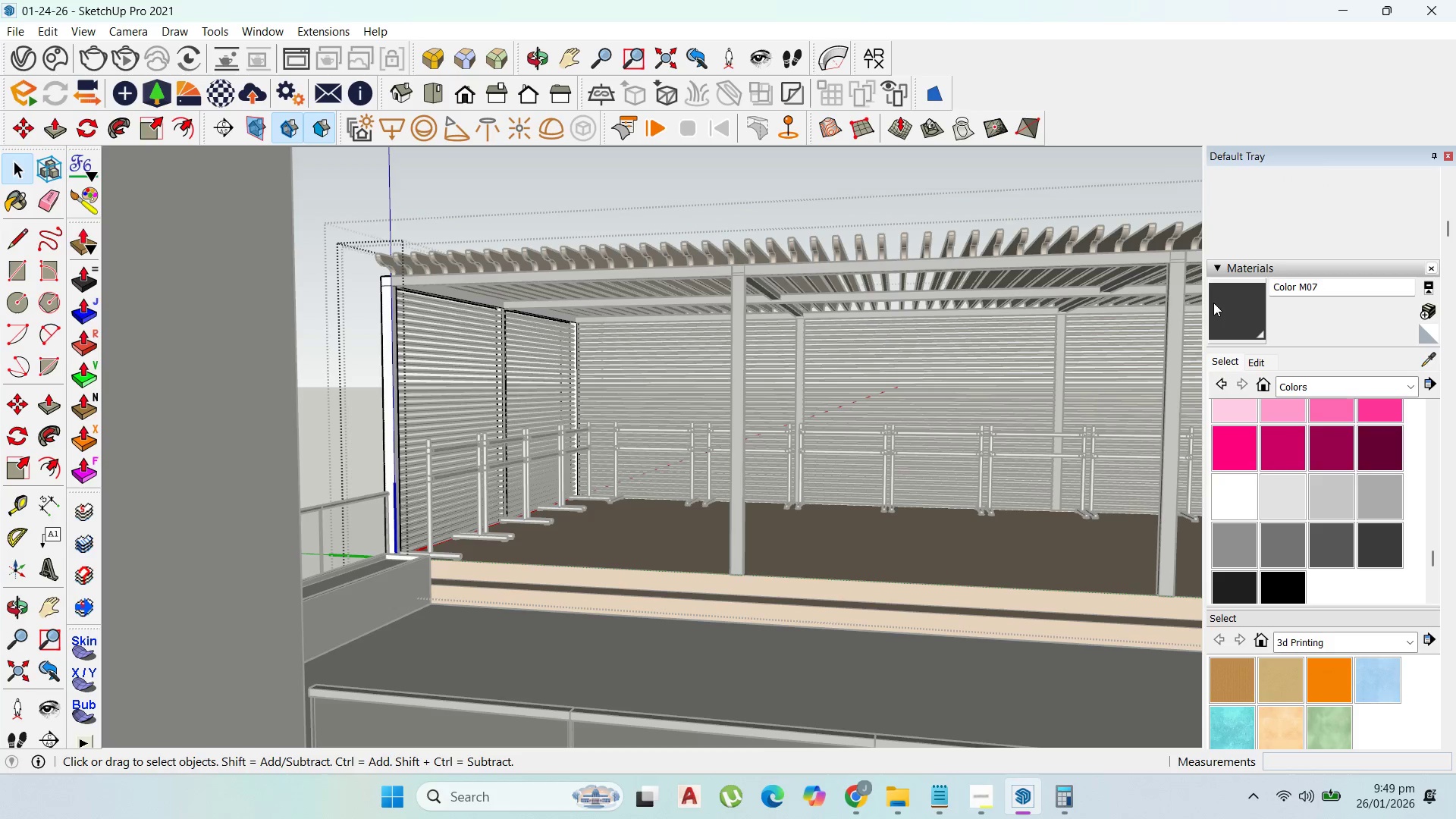 
left_click([1221, 303])
 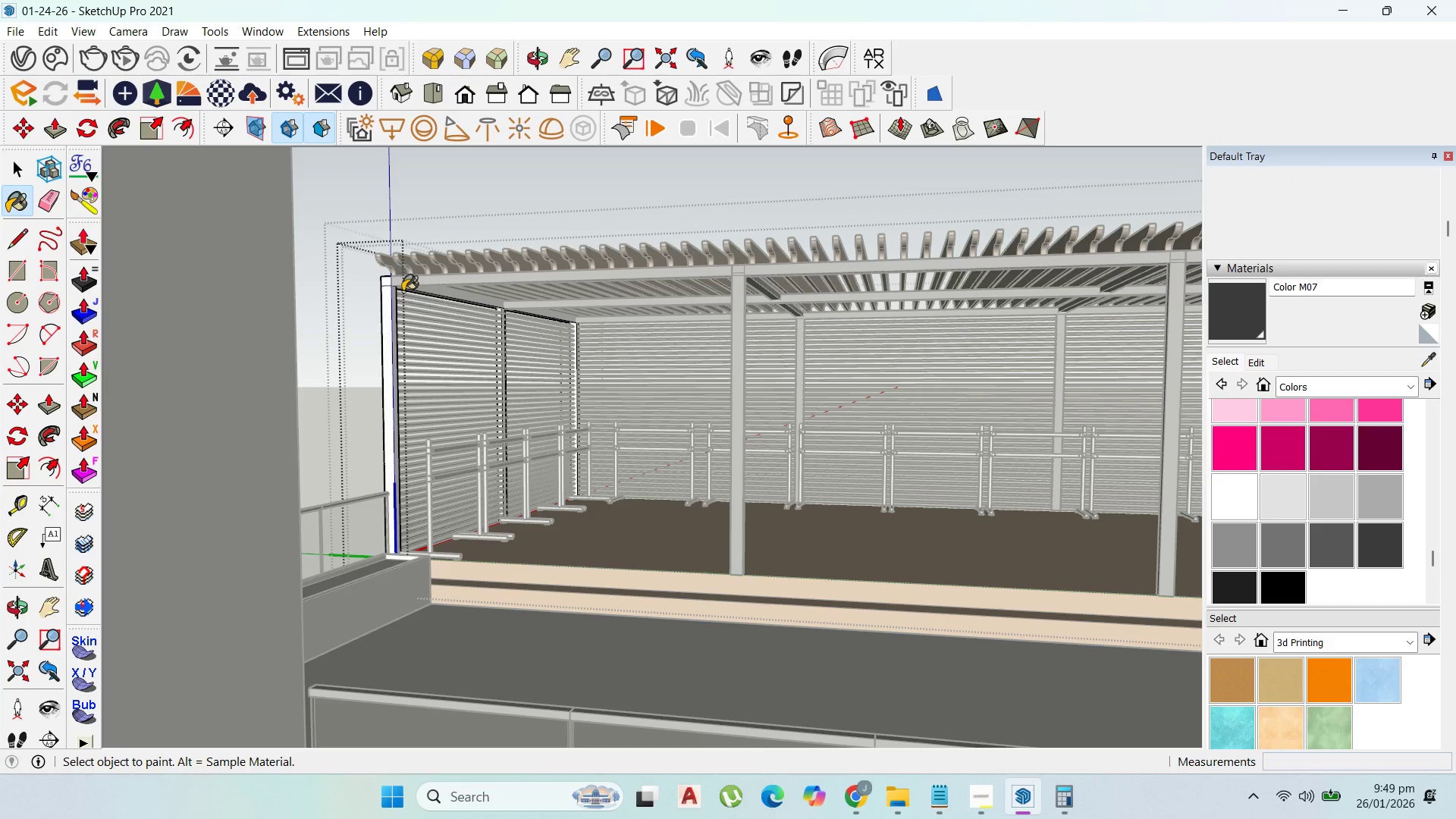 
left_click_drag(start_coordinate=[410, 288], to_coordinate=[416, 288])
 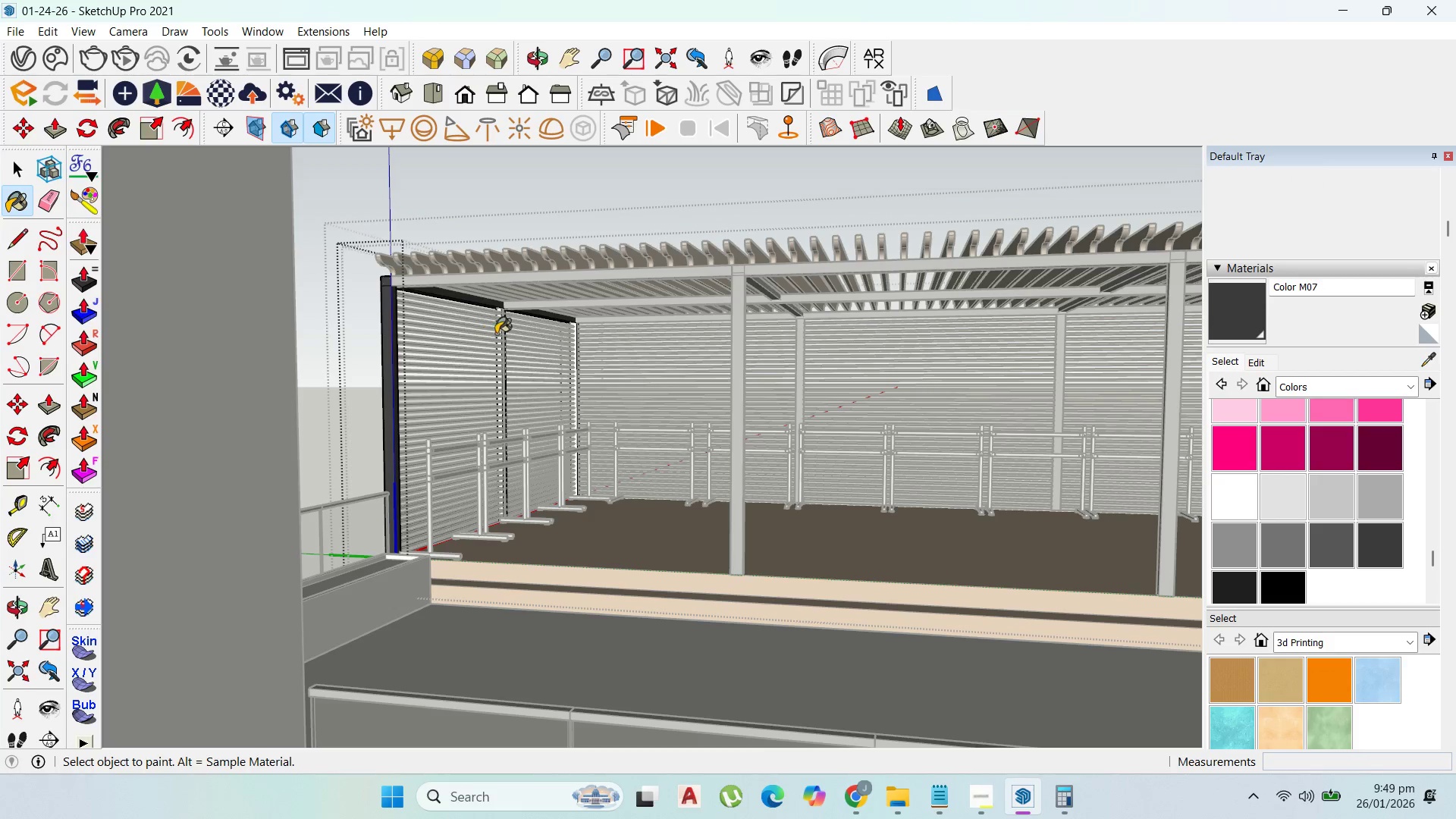 
double_click([501, 334])
 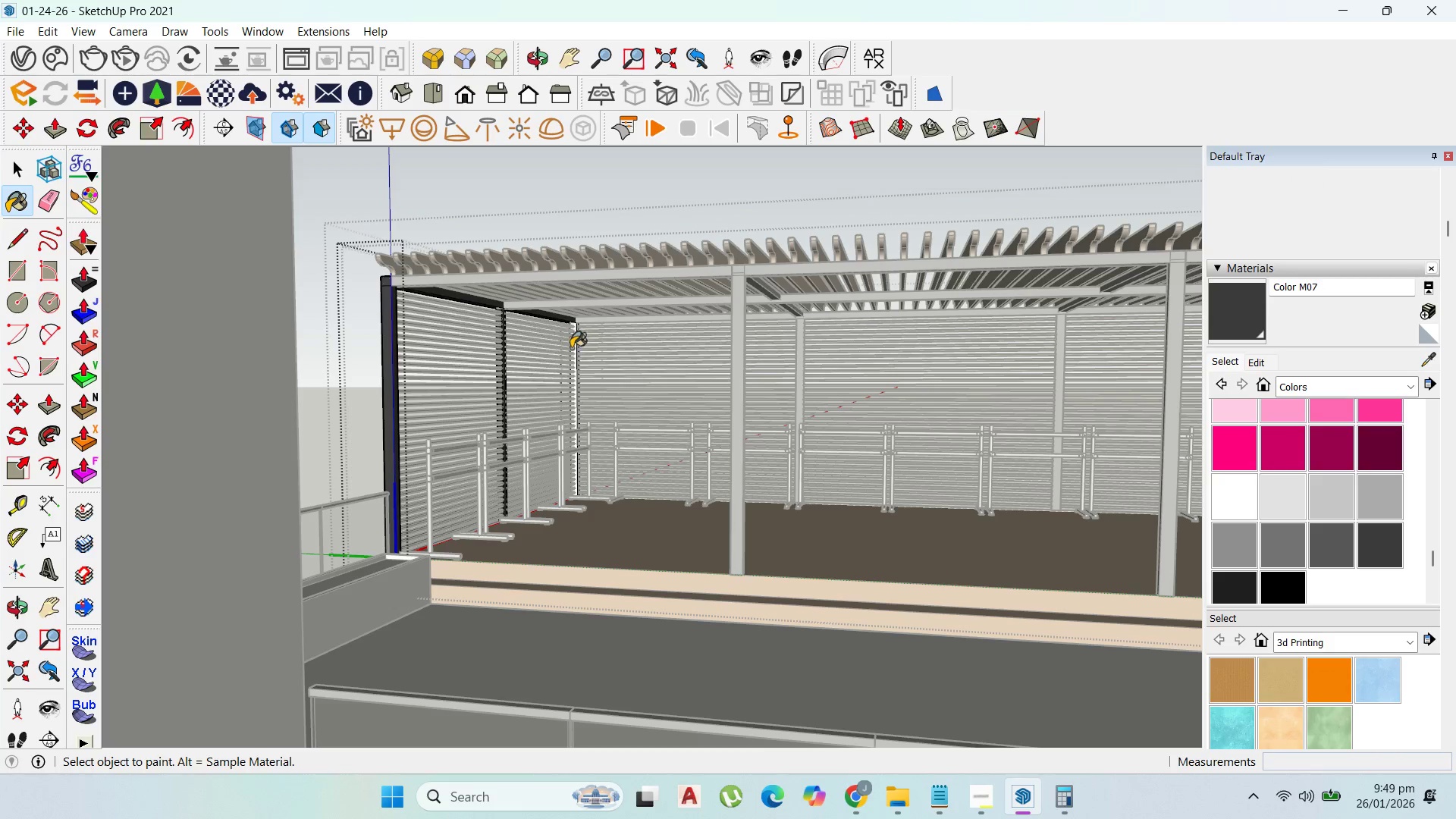 
left_click([576, 349])
 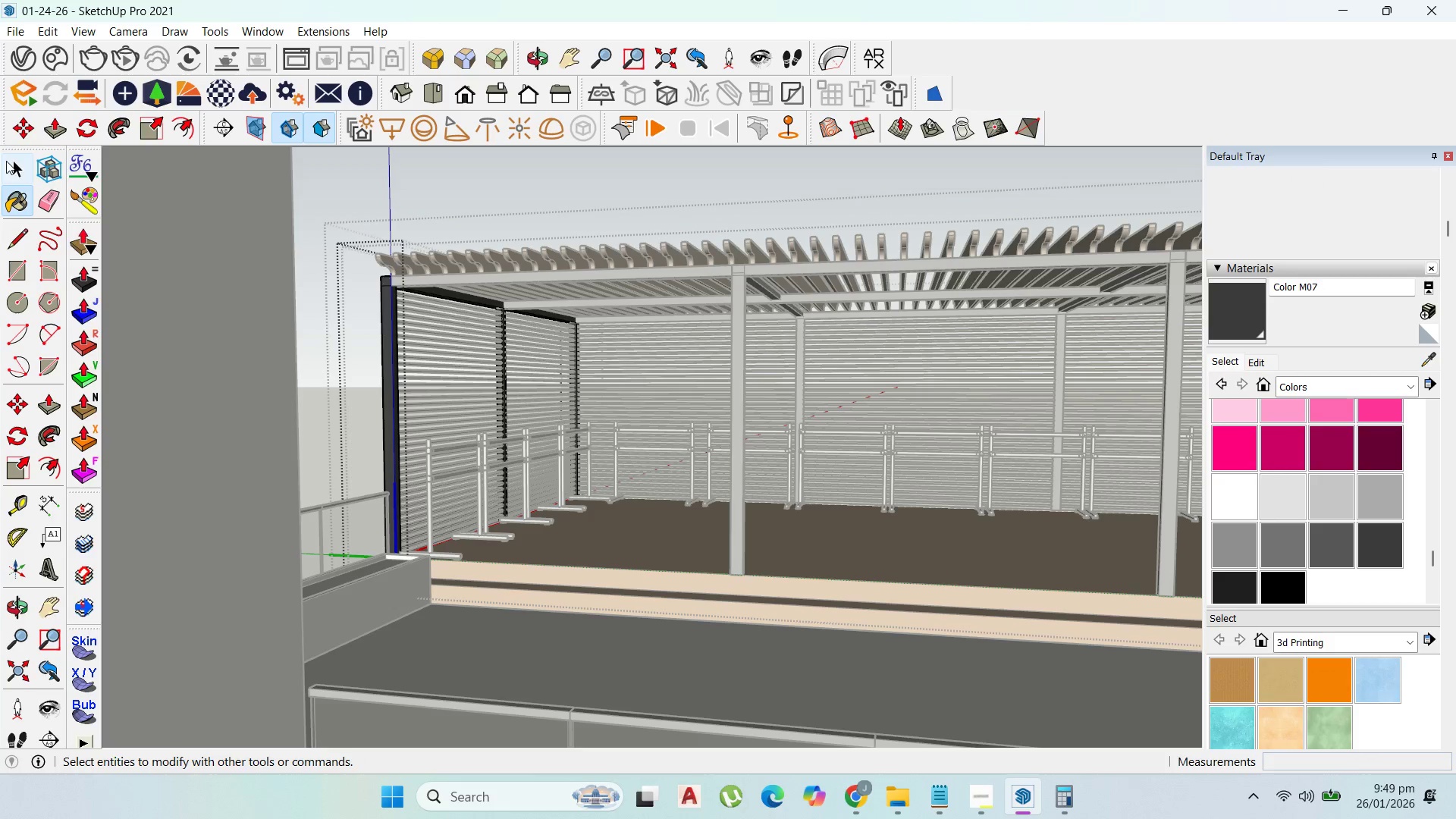 
left_click([12, 166])
 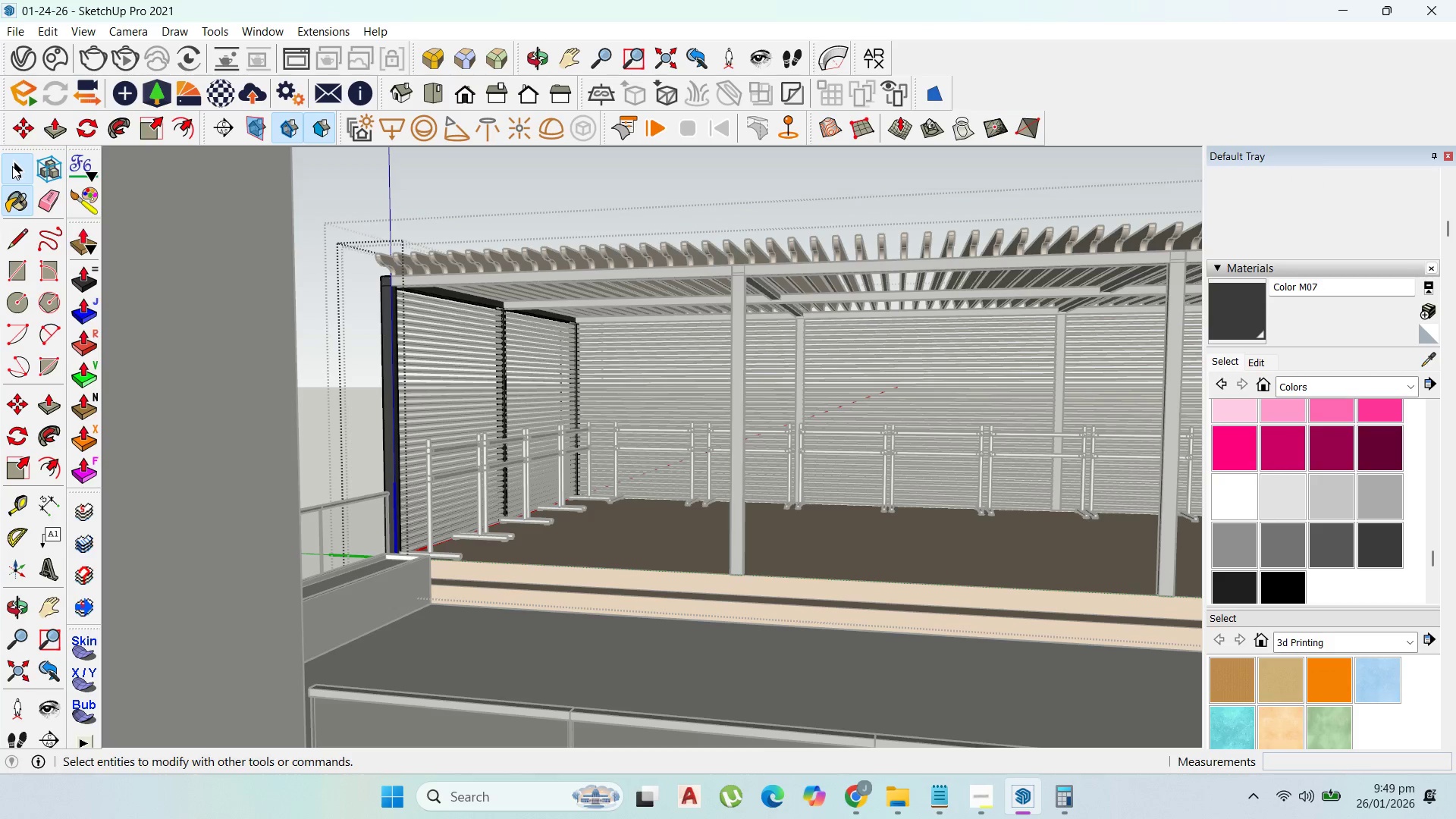 
key(Escape)
 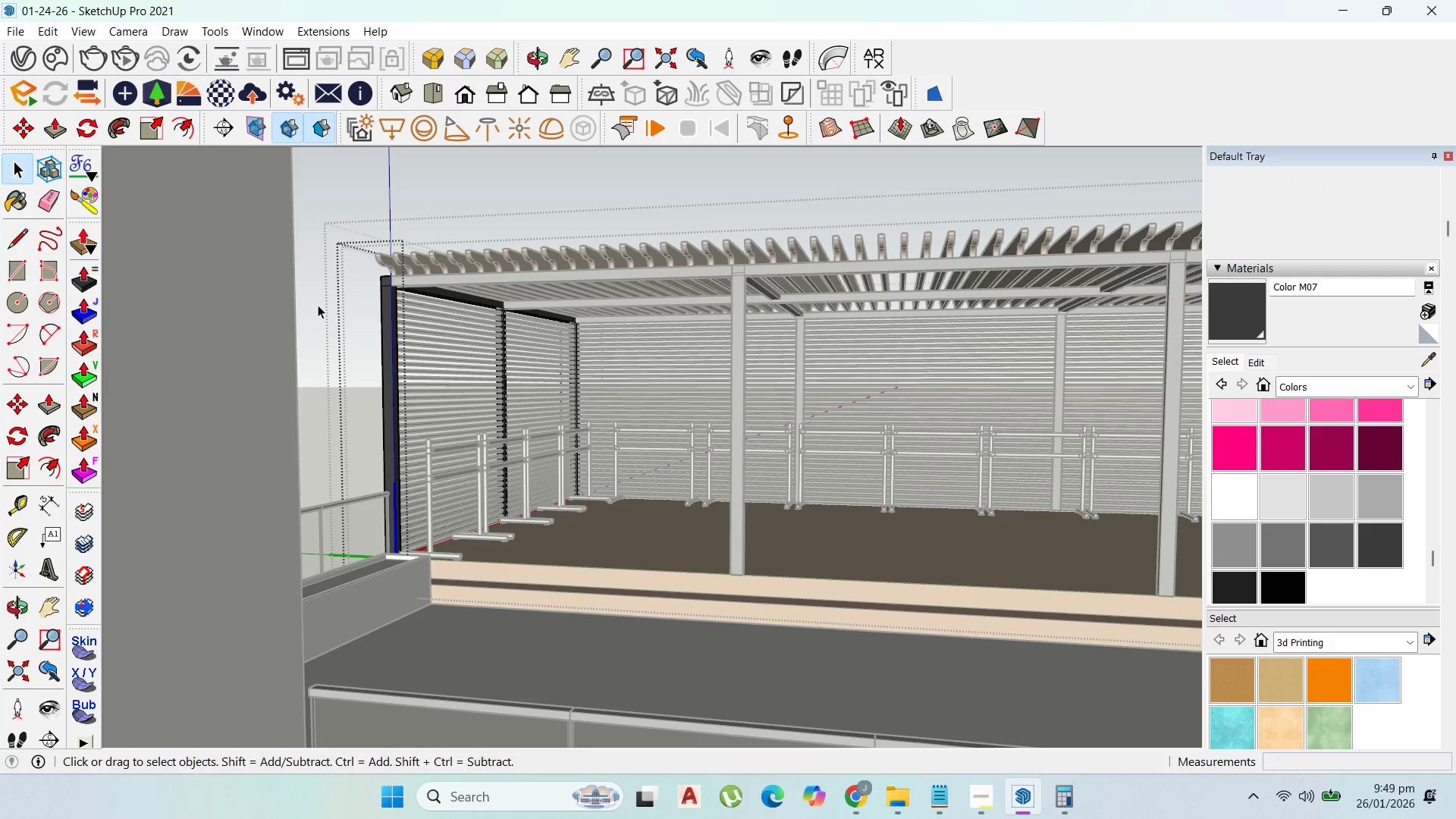 
key(Escape)
 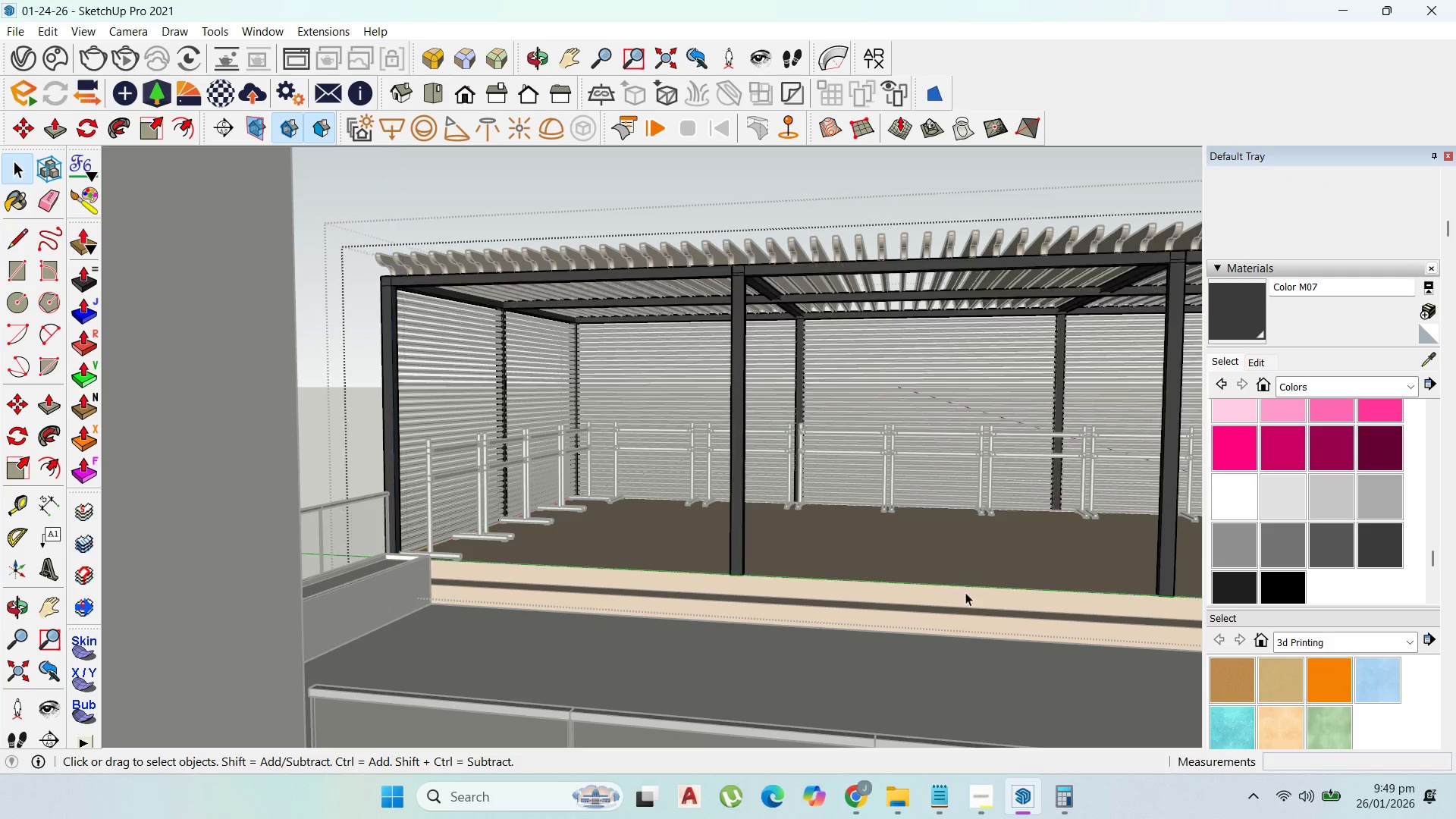 
key(Escape)
 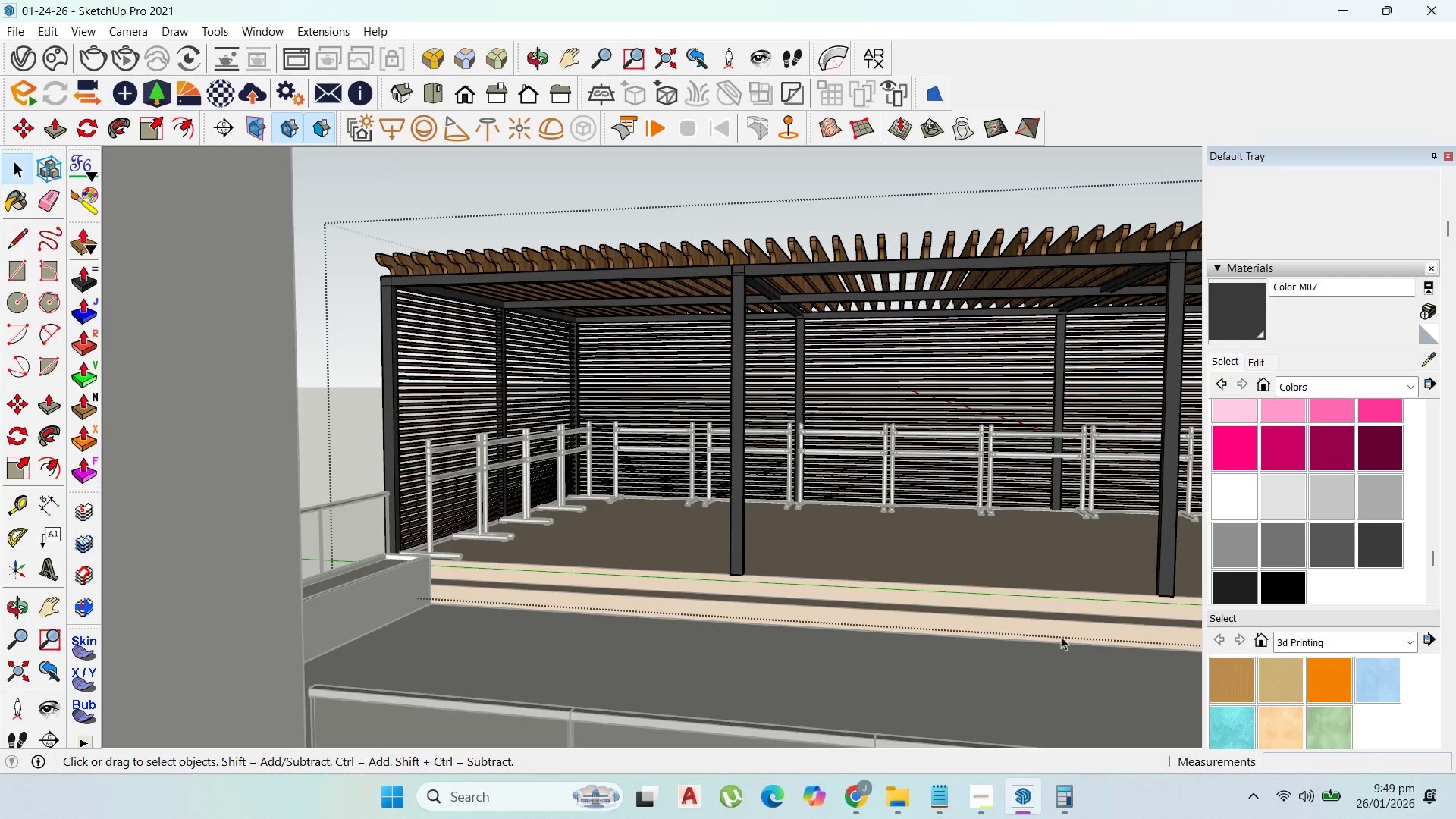 
key(Escape)
 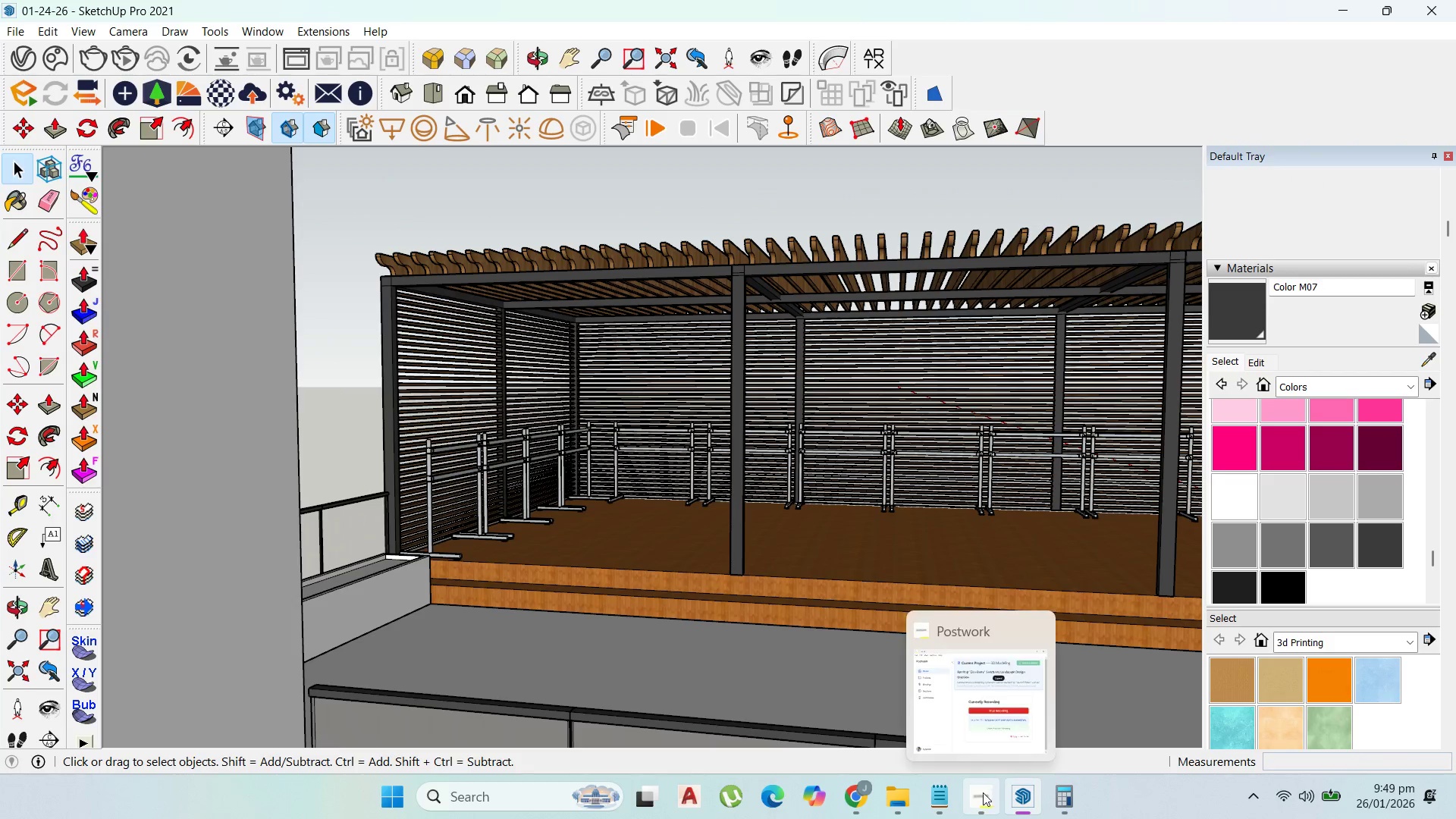 
left_click([982, 793])